 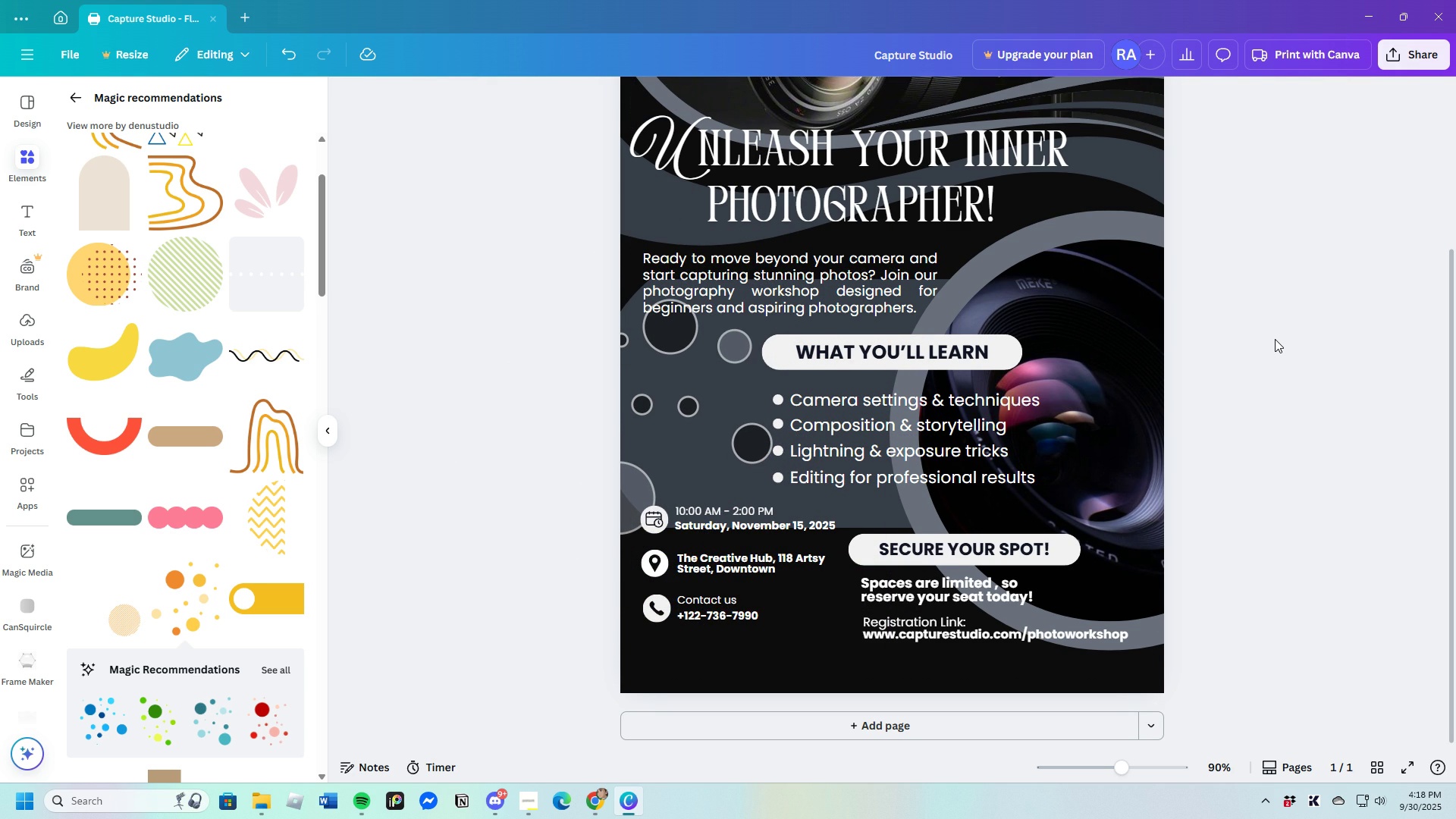 
scroll: coordinate [1293, 500], scroll_direction: up, amount: 2.0
 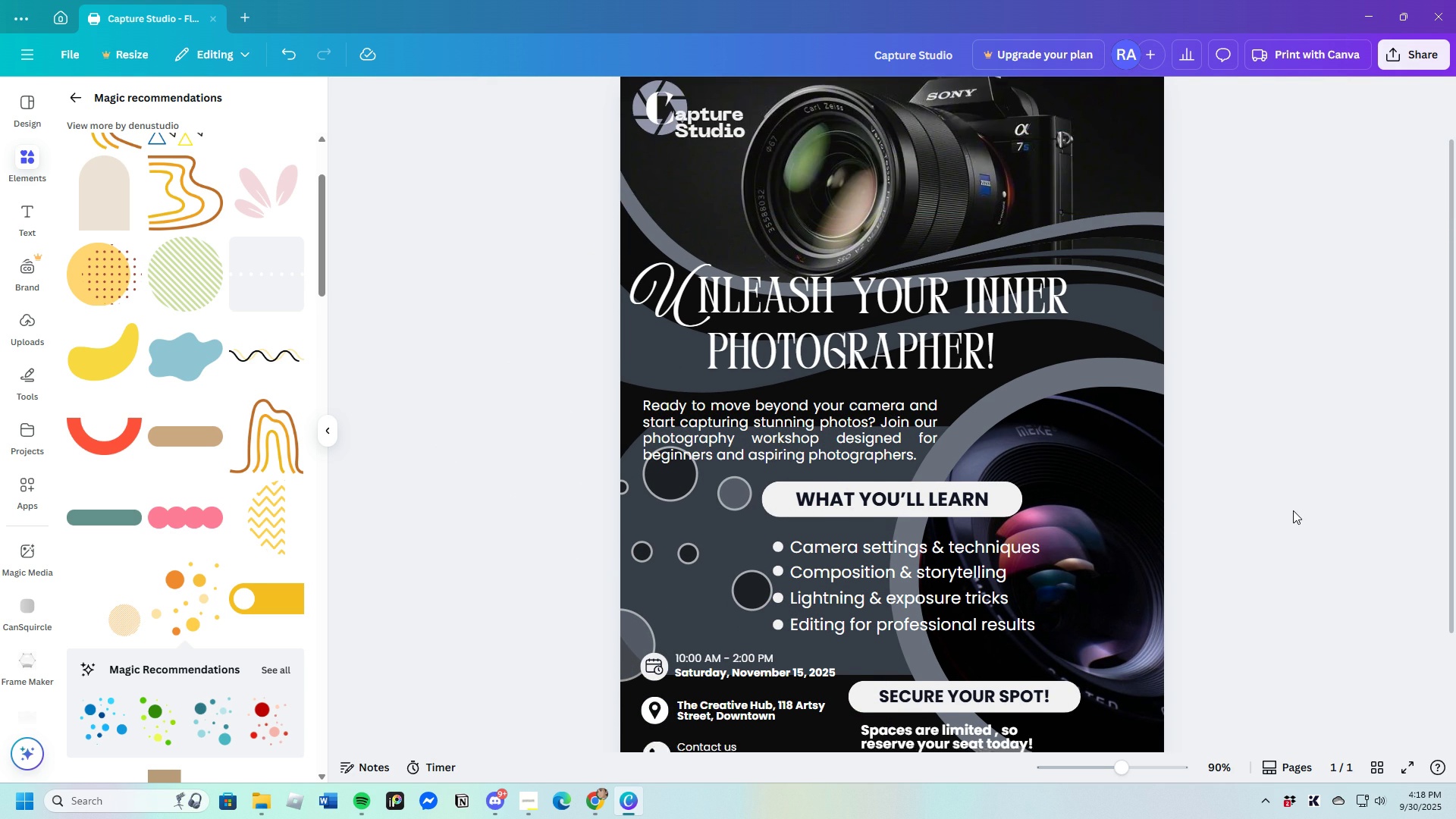 
scroll: coordinate [228, 576], scroll_direction: down, amount: 12.0
 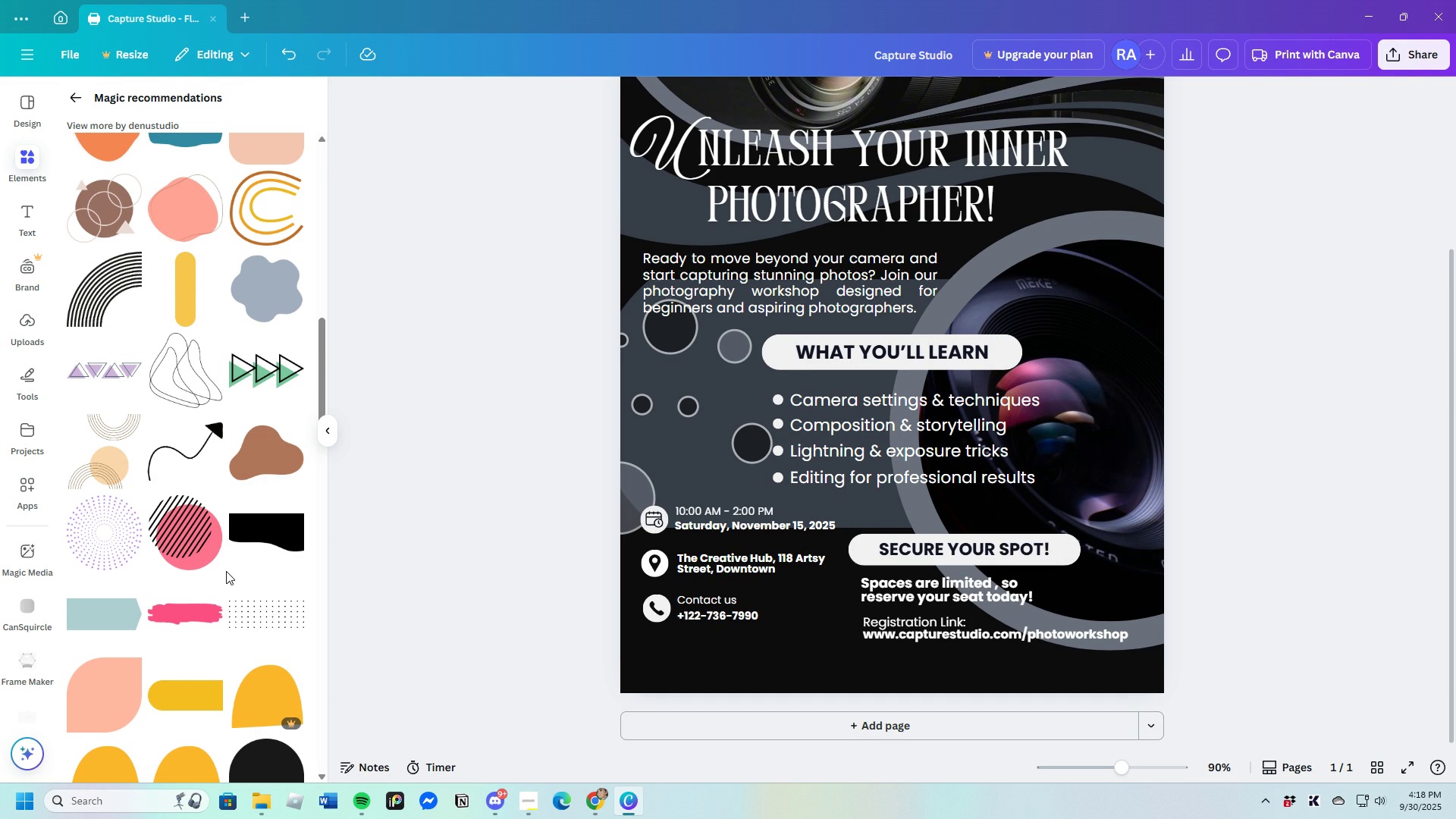 
left_click([667, 401])
 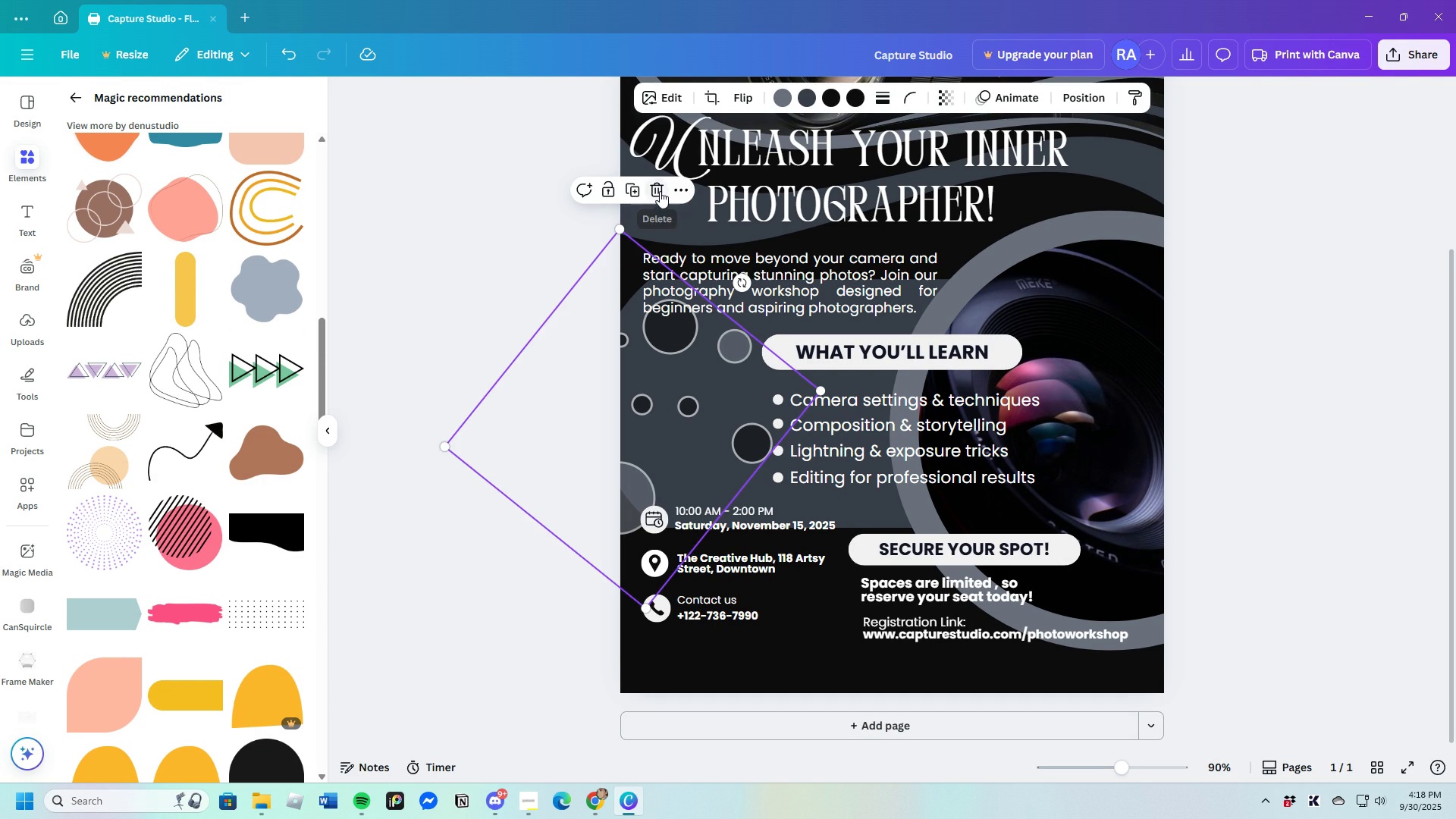 
left_click([660, 191])
 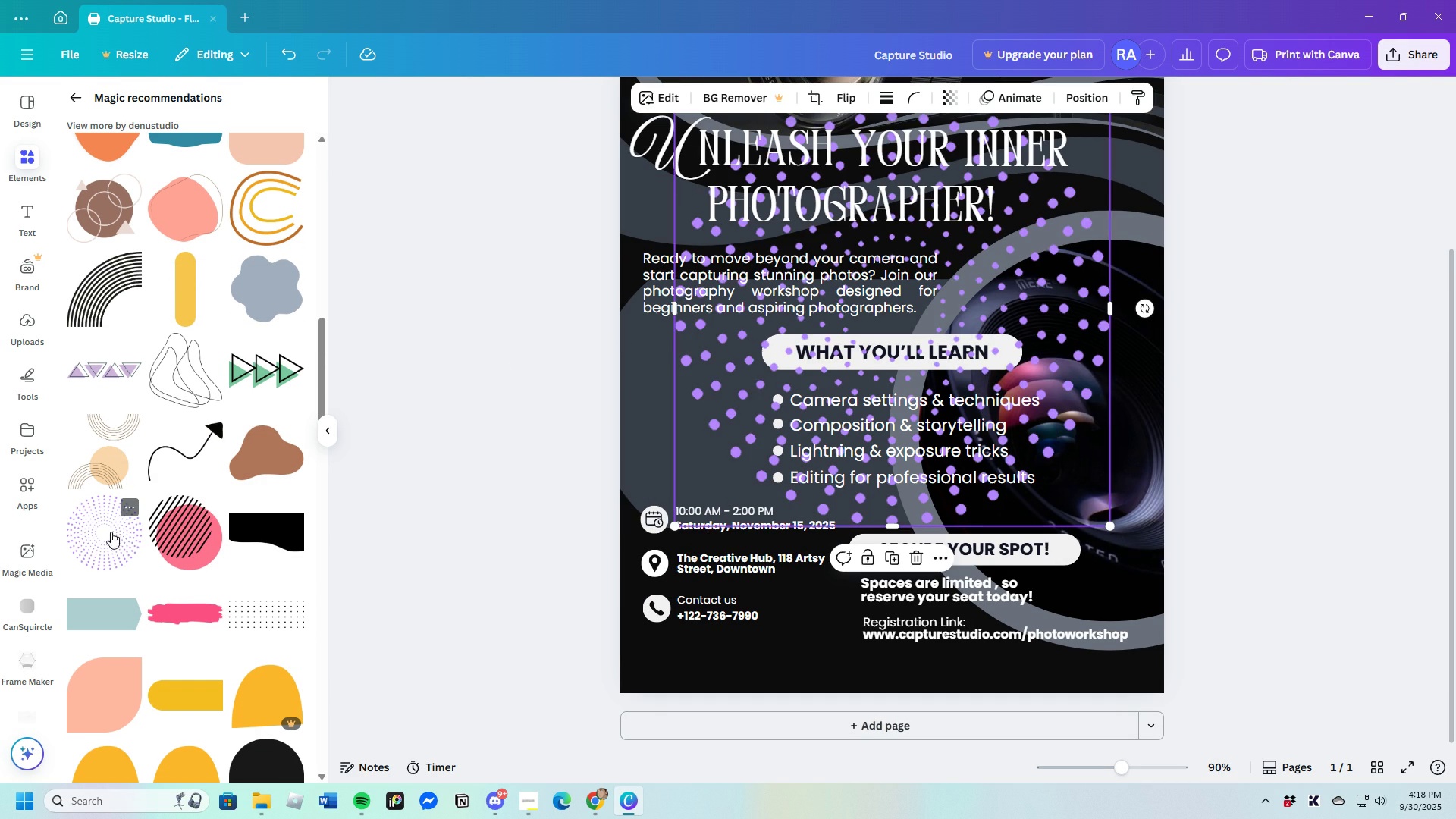 
left_click([93, 542])